 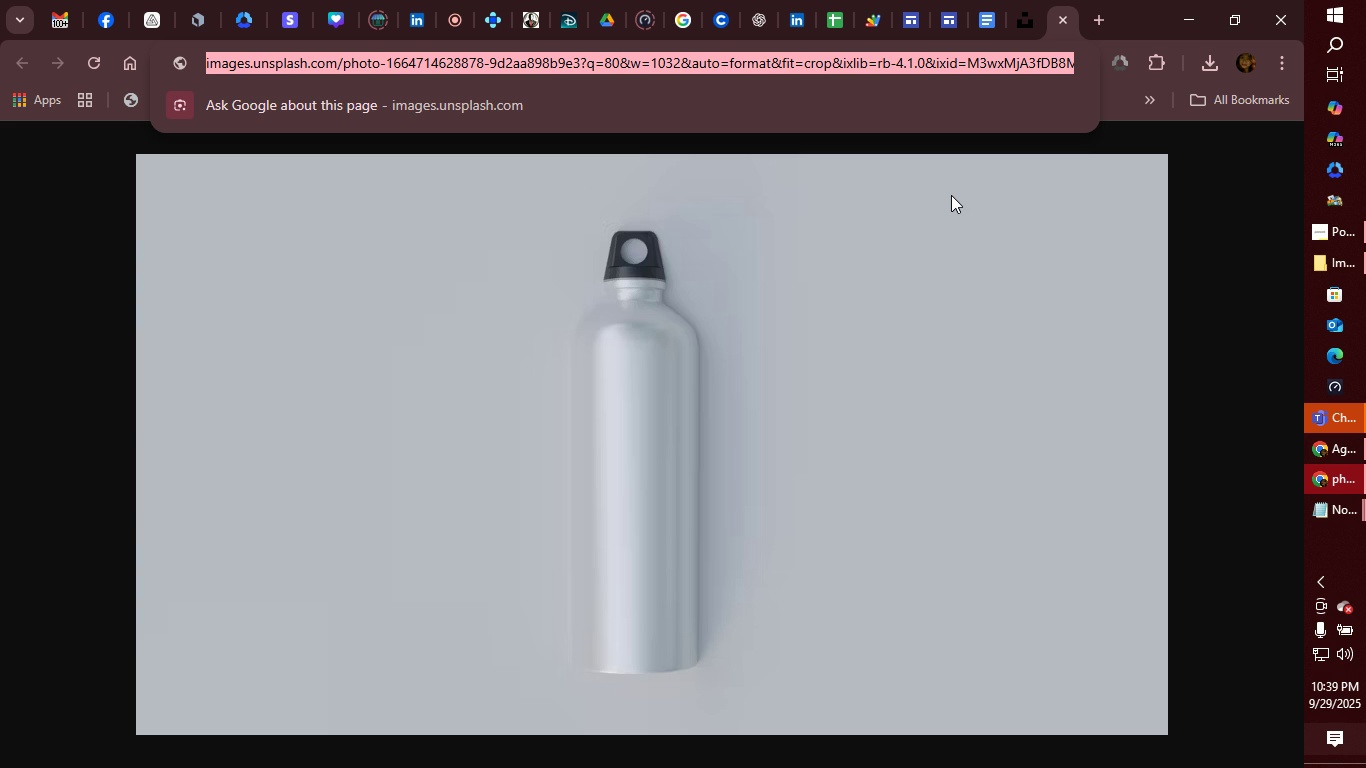 
key(Control+C)
 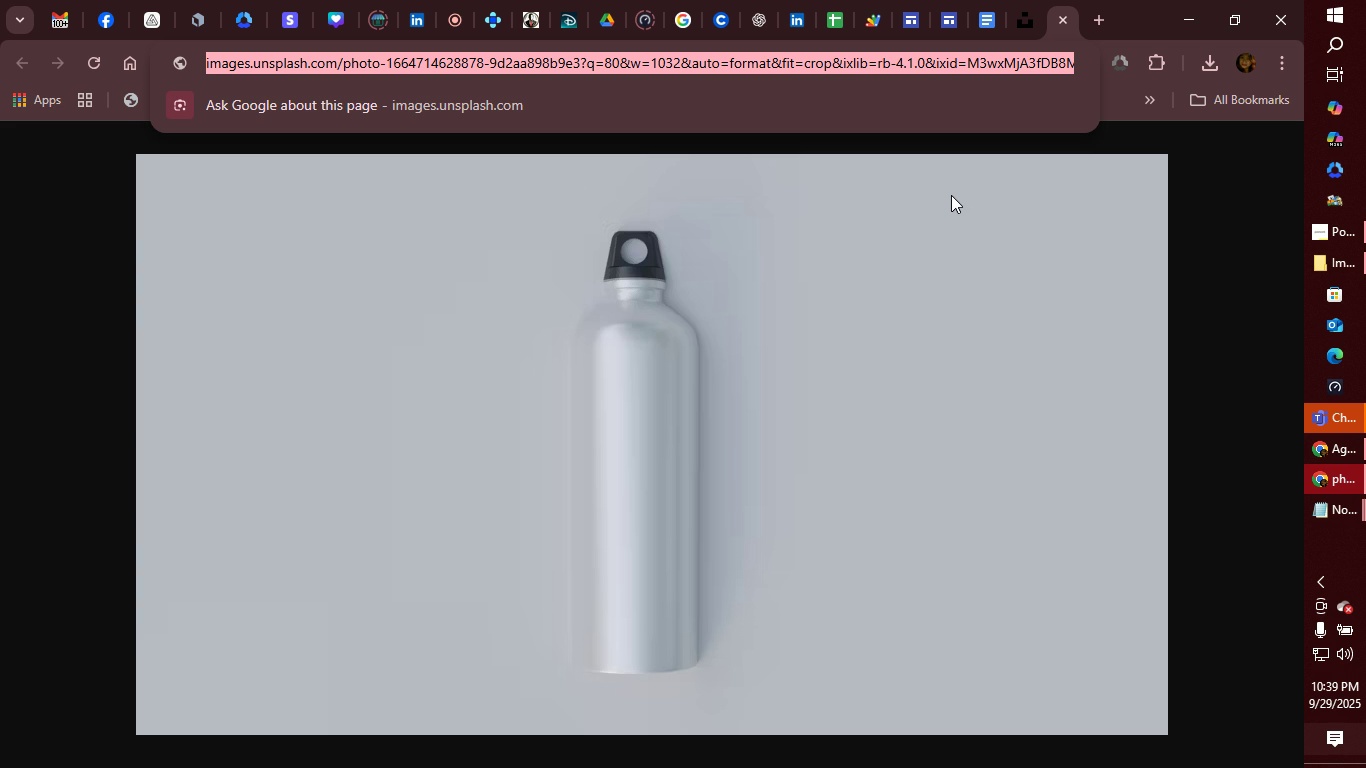 
key(Control+C)
 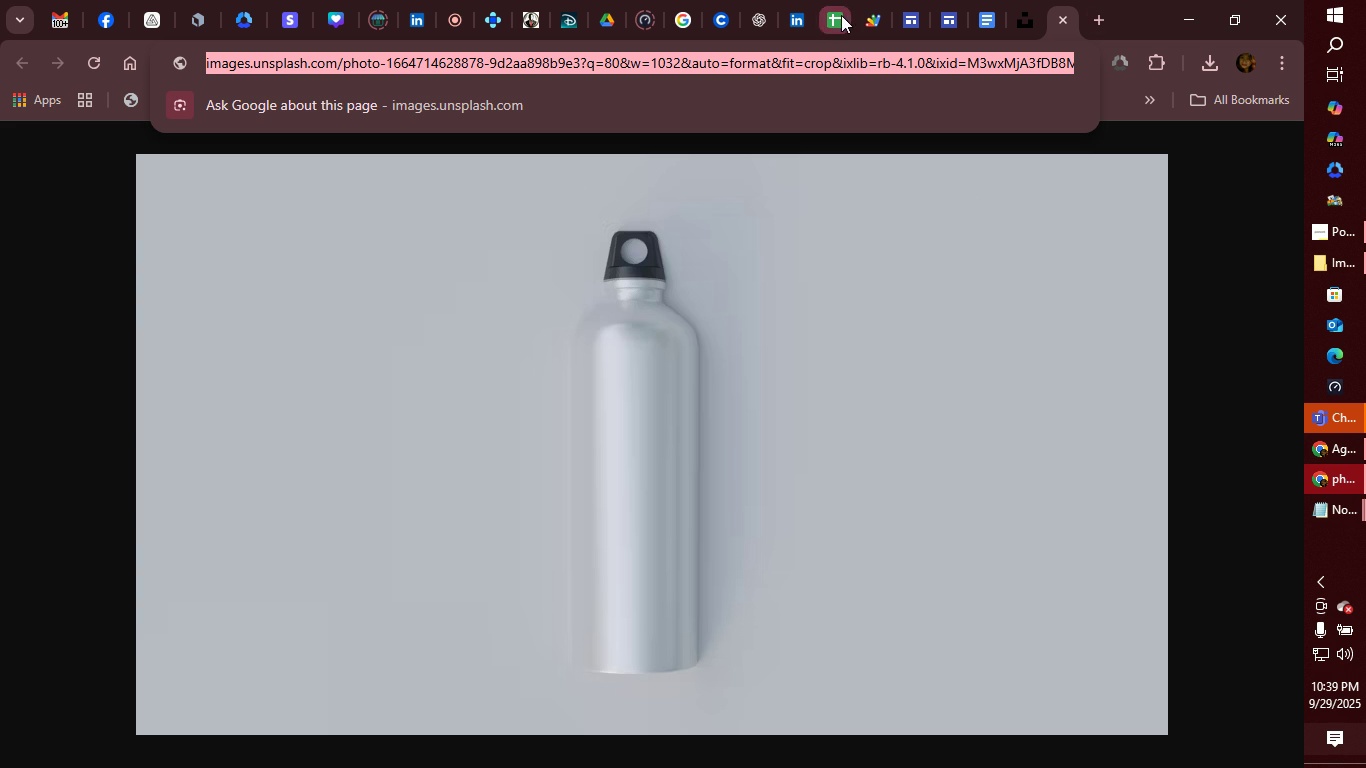 
left_click([841, 15])
 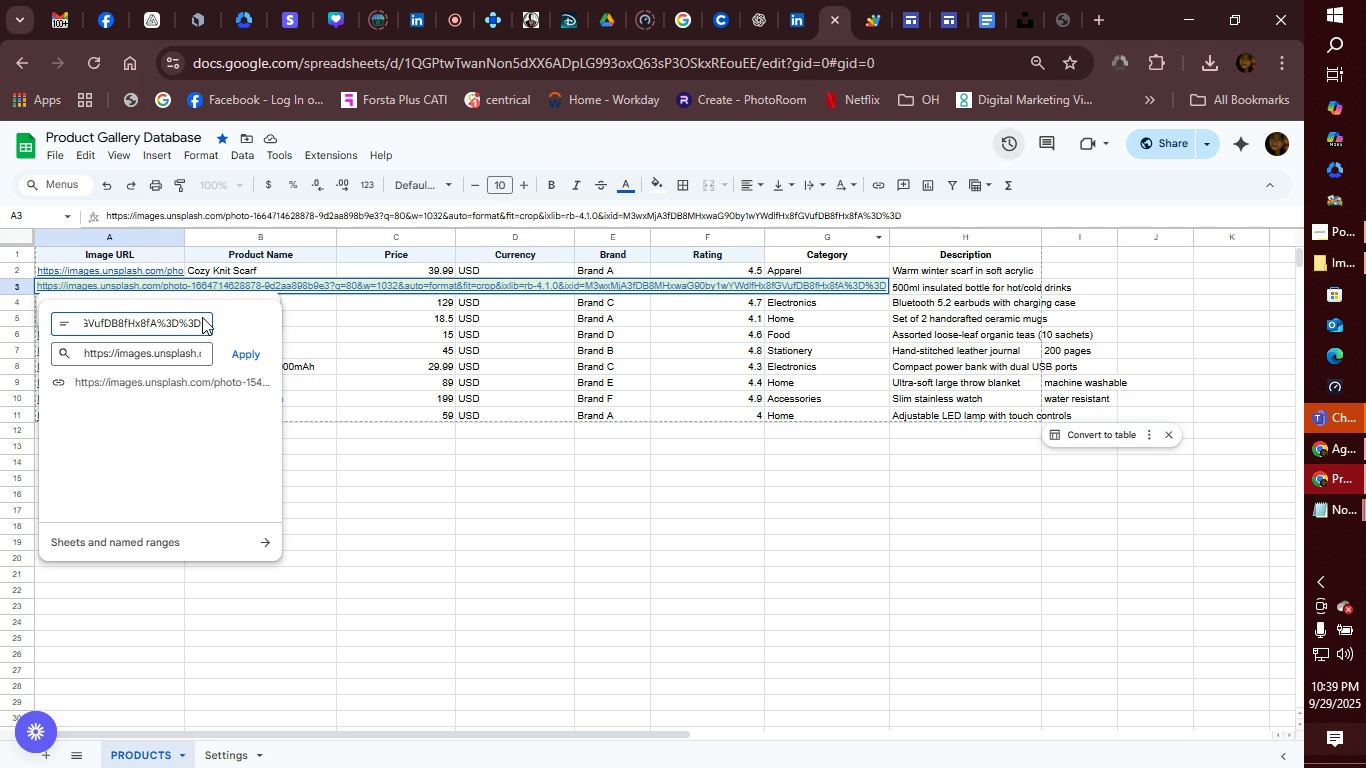 
left_click([202, 317])
 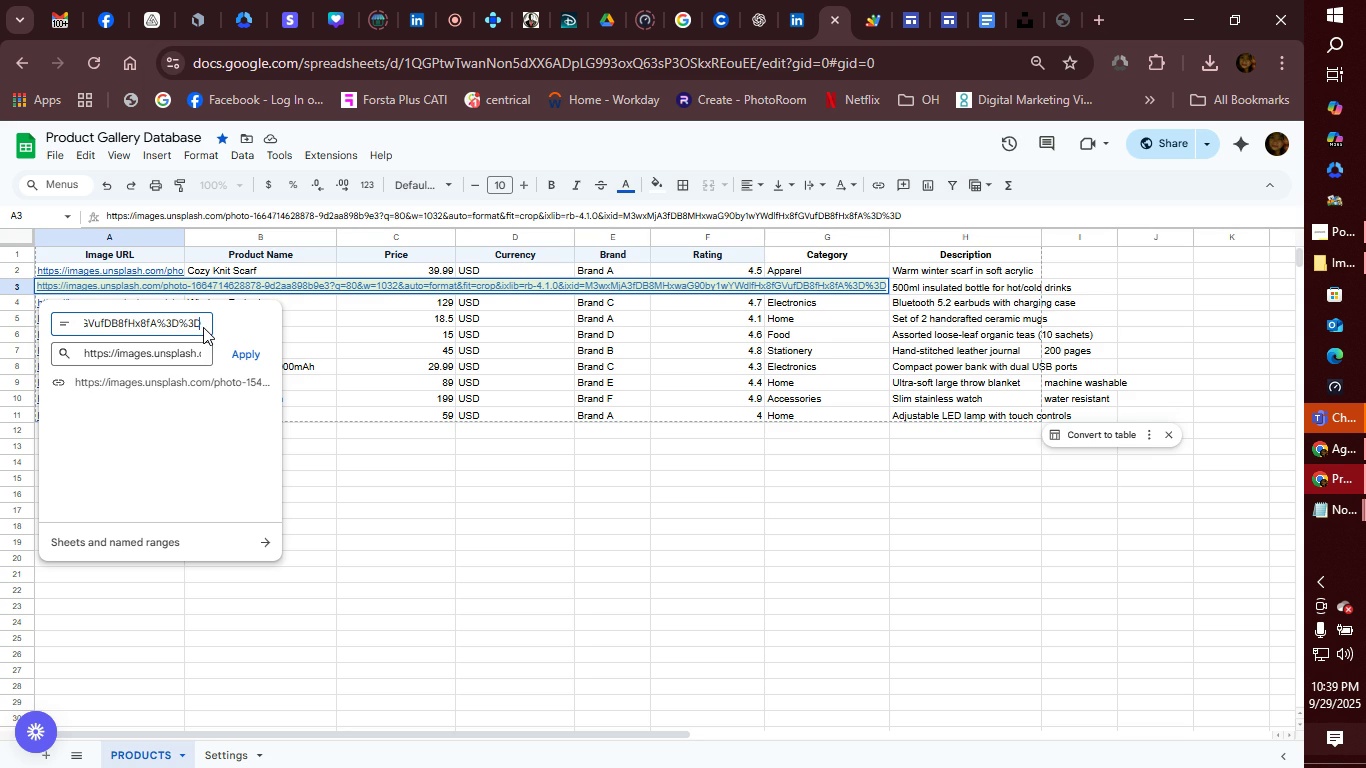 
key(Control+ControlLeft)
 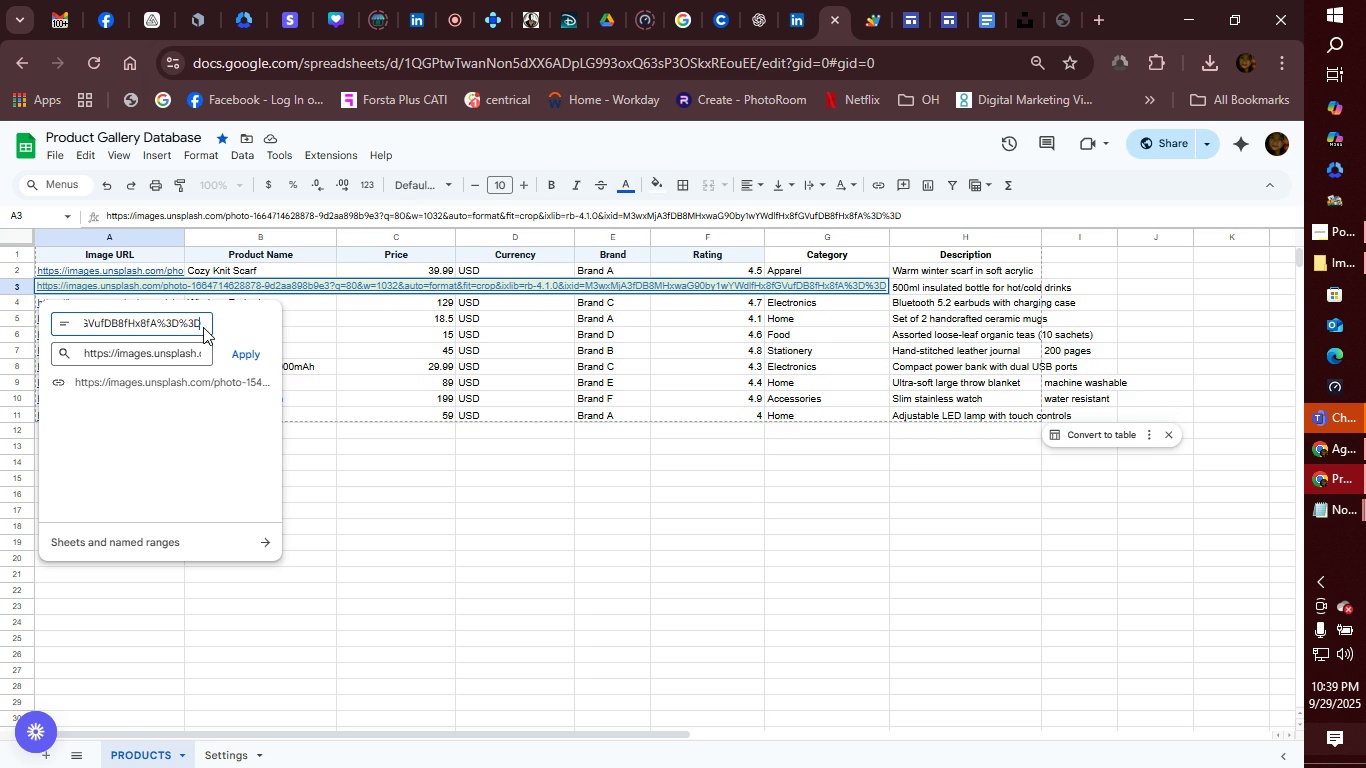 
double_click([203, 327])
 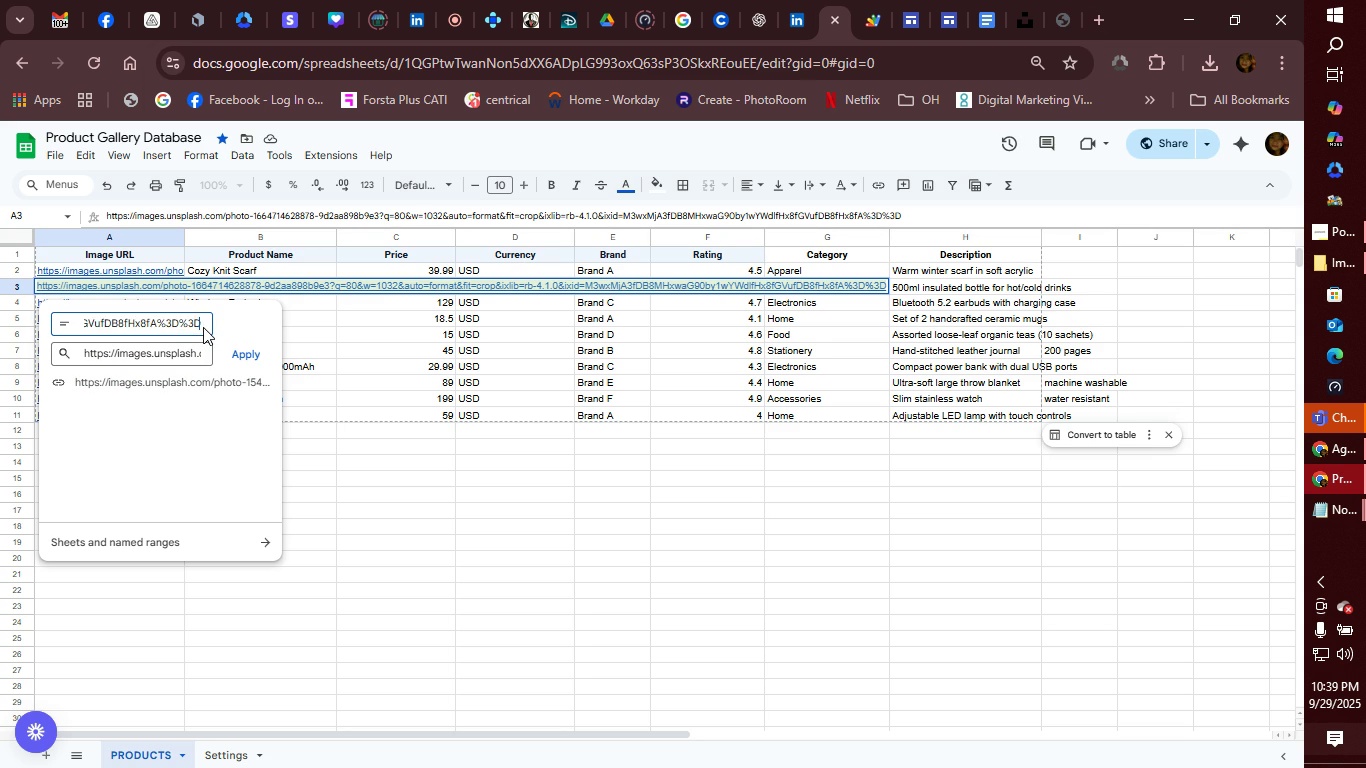 
triple_click([203, 327])
 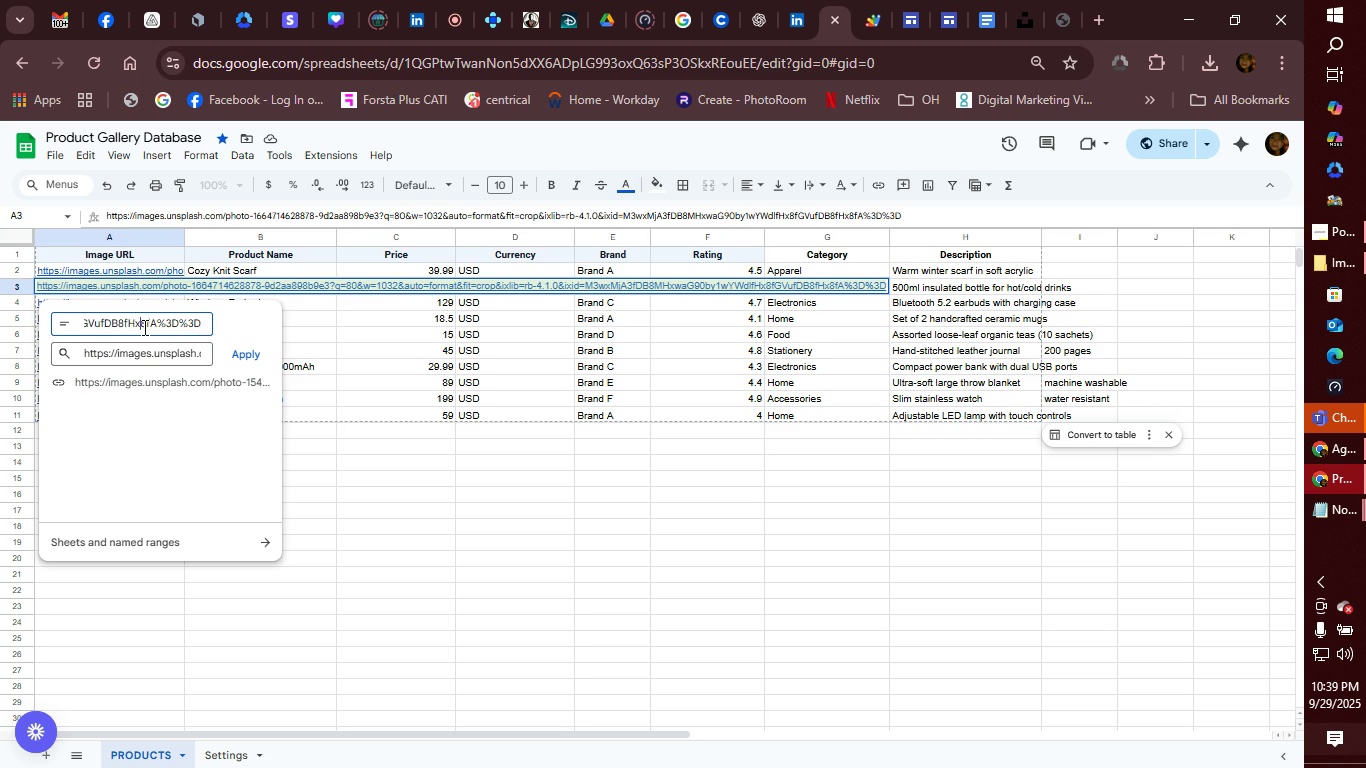 
double_click([143, 327])
 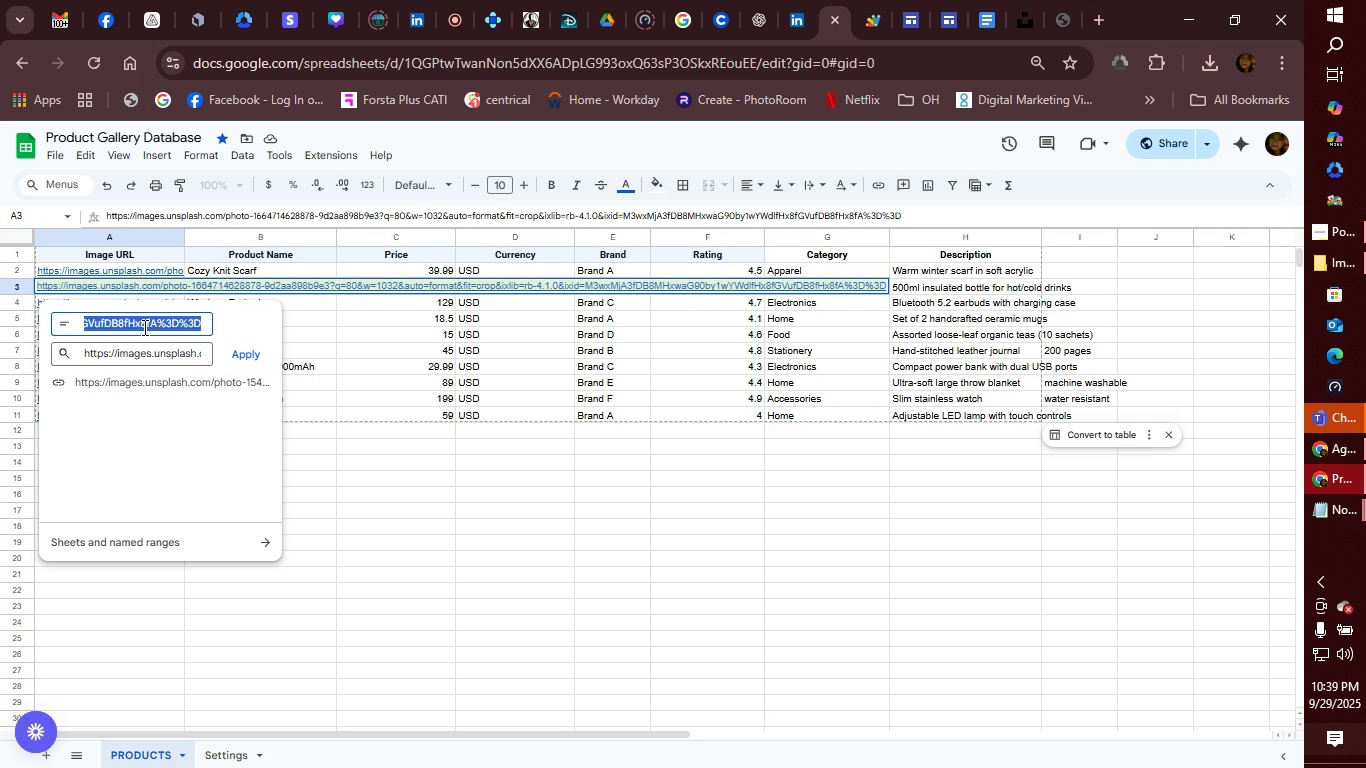 
triple_click([143, 327])
 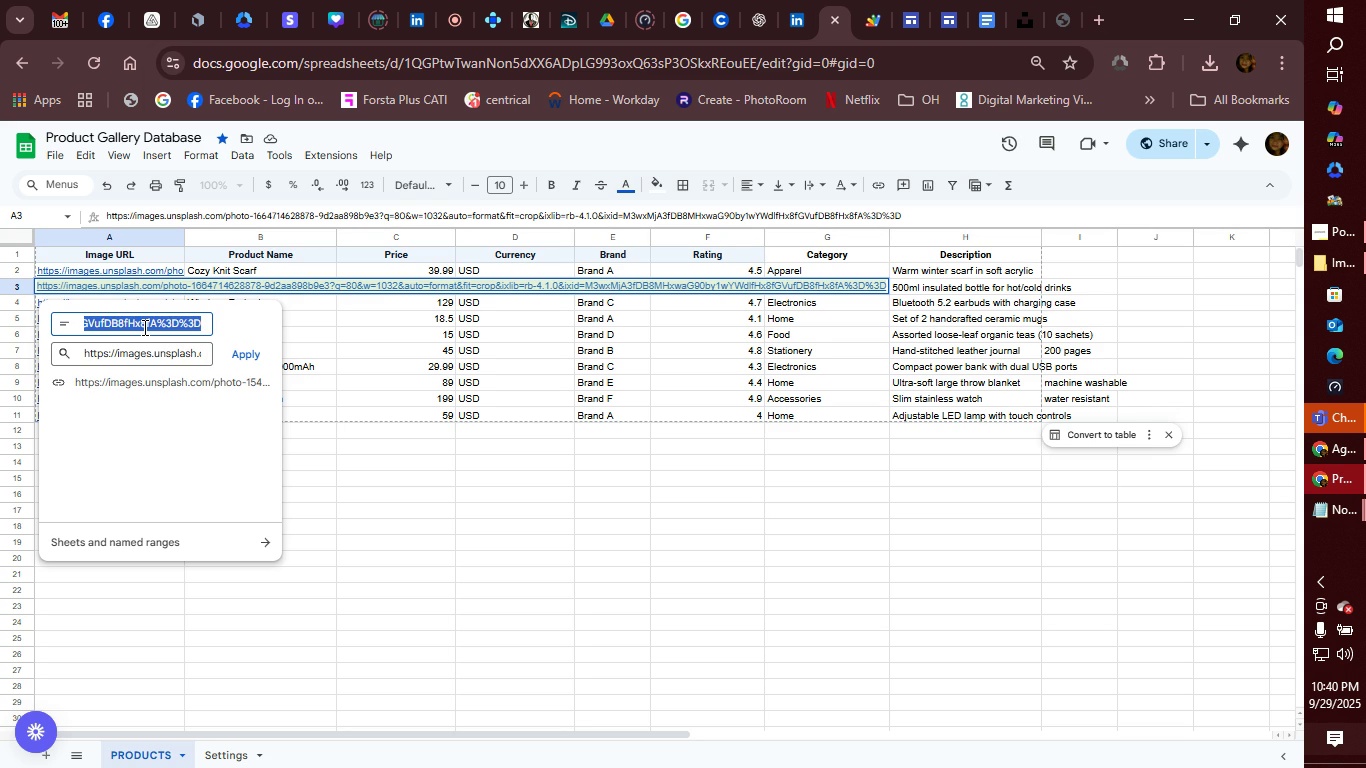 
triple_click([143, 327])
 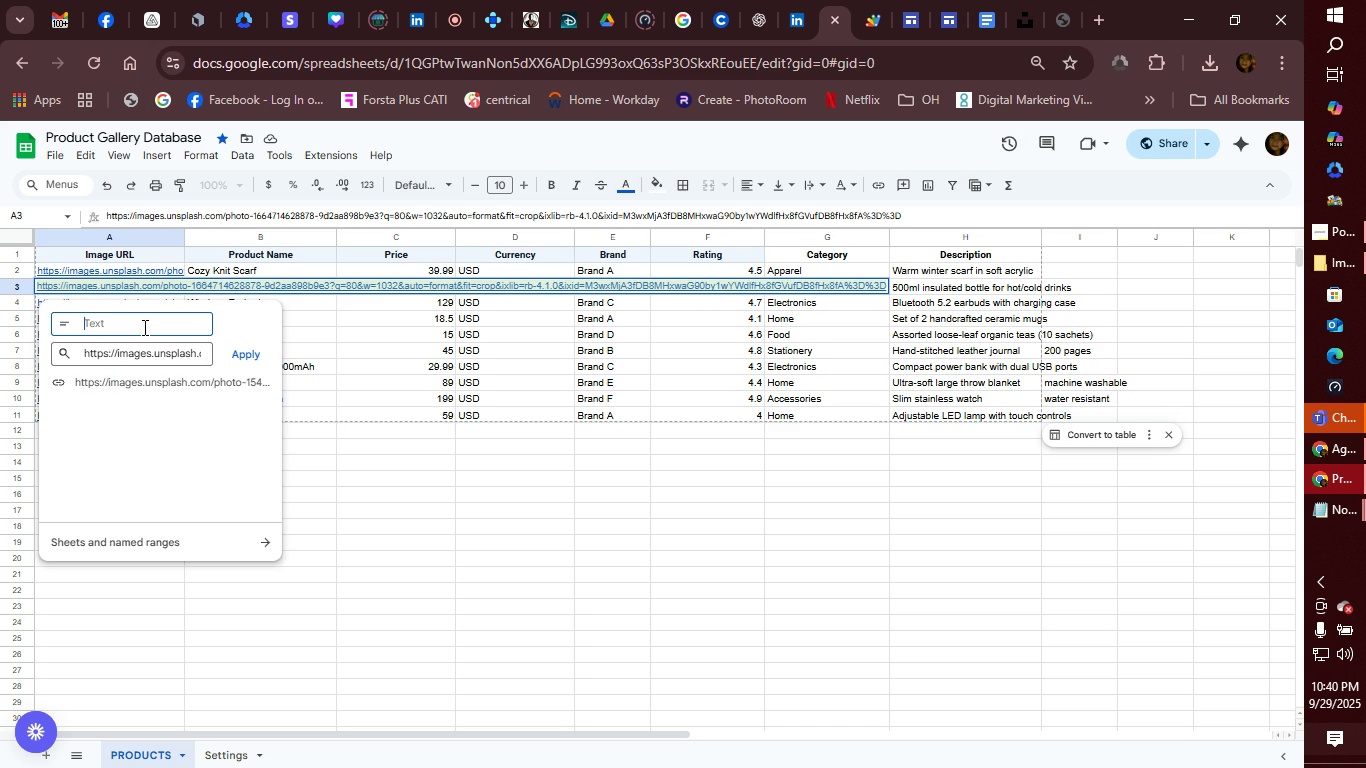 
key(Backspace)